 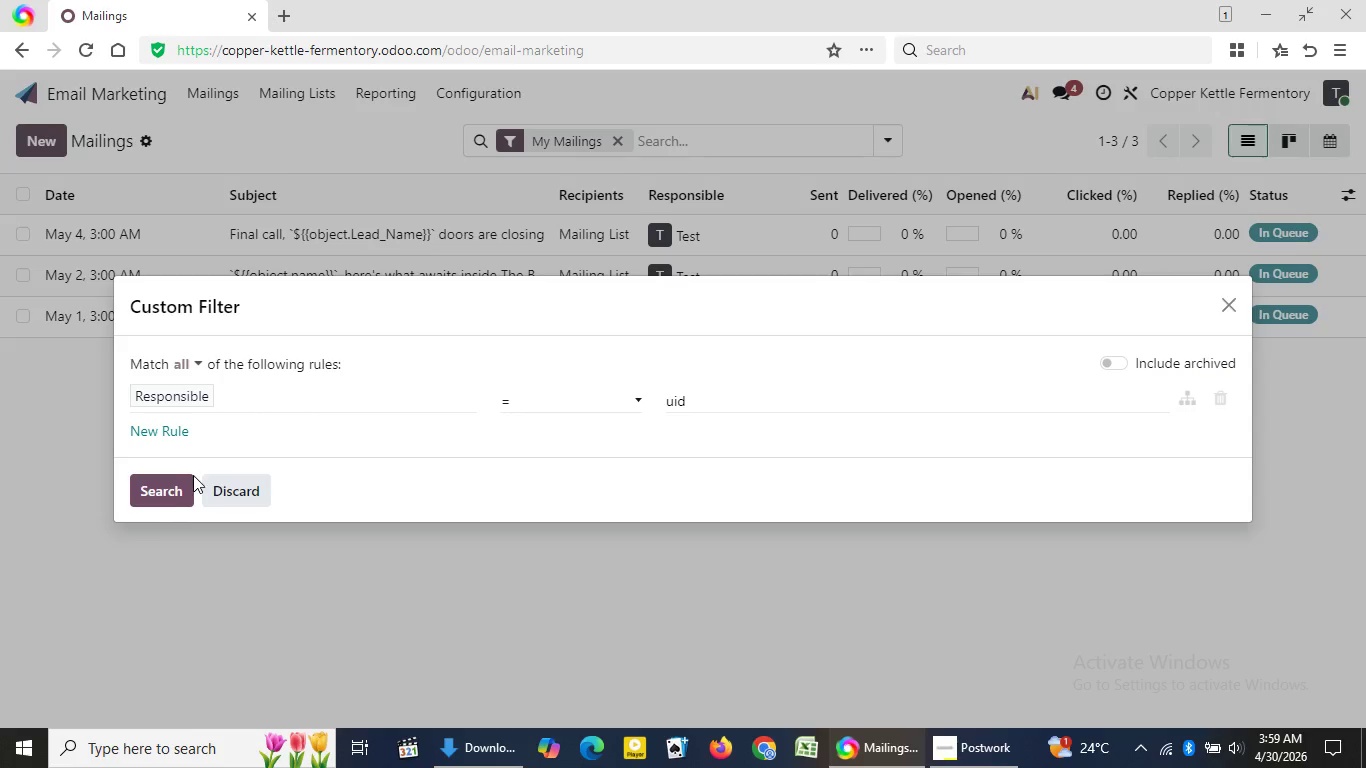 
left_click([1230, 315])
 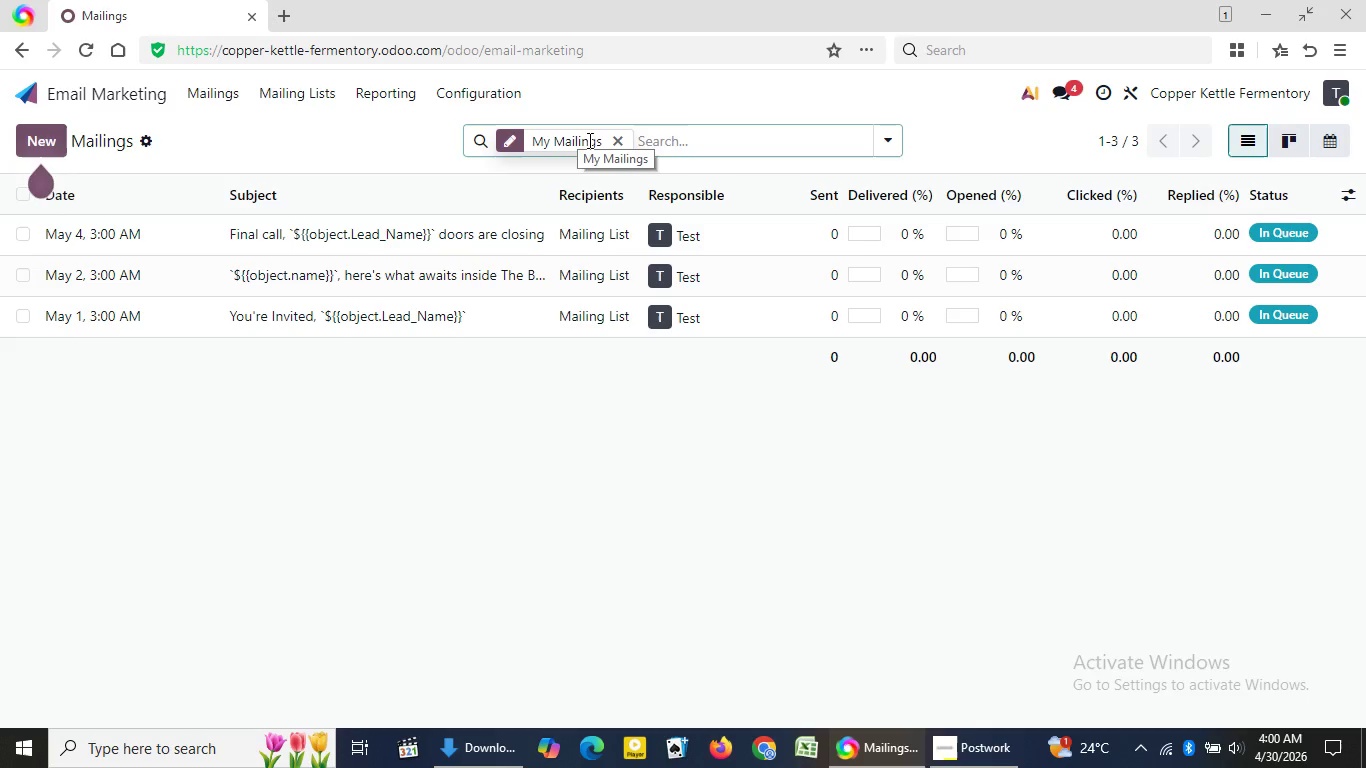 
double_click([596, 139])
 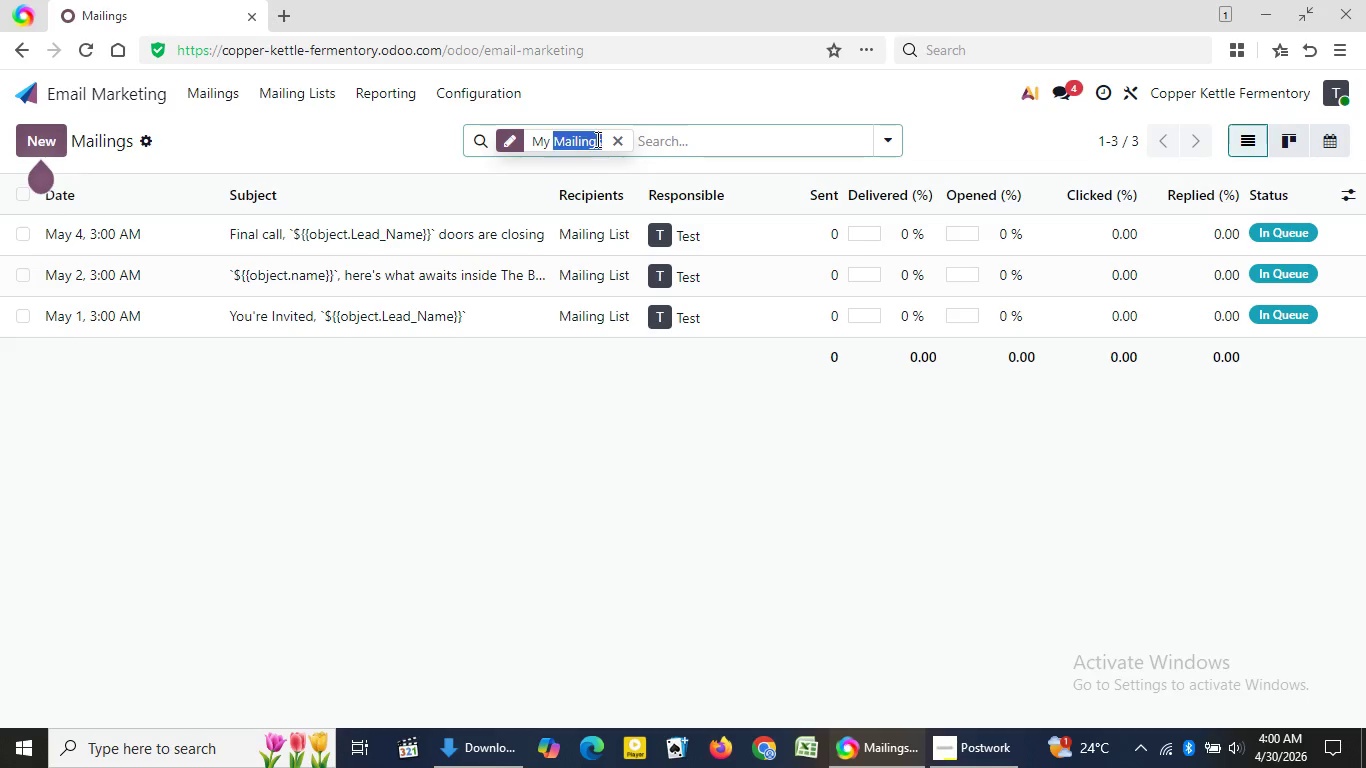 
left_click([596, 139])
 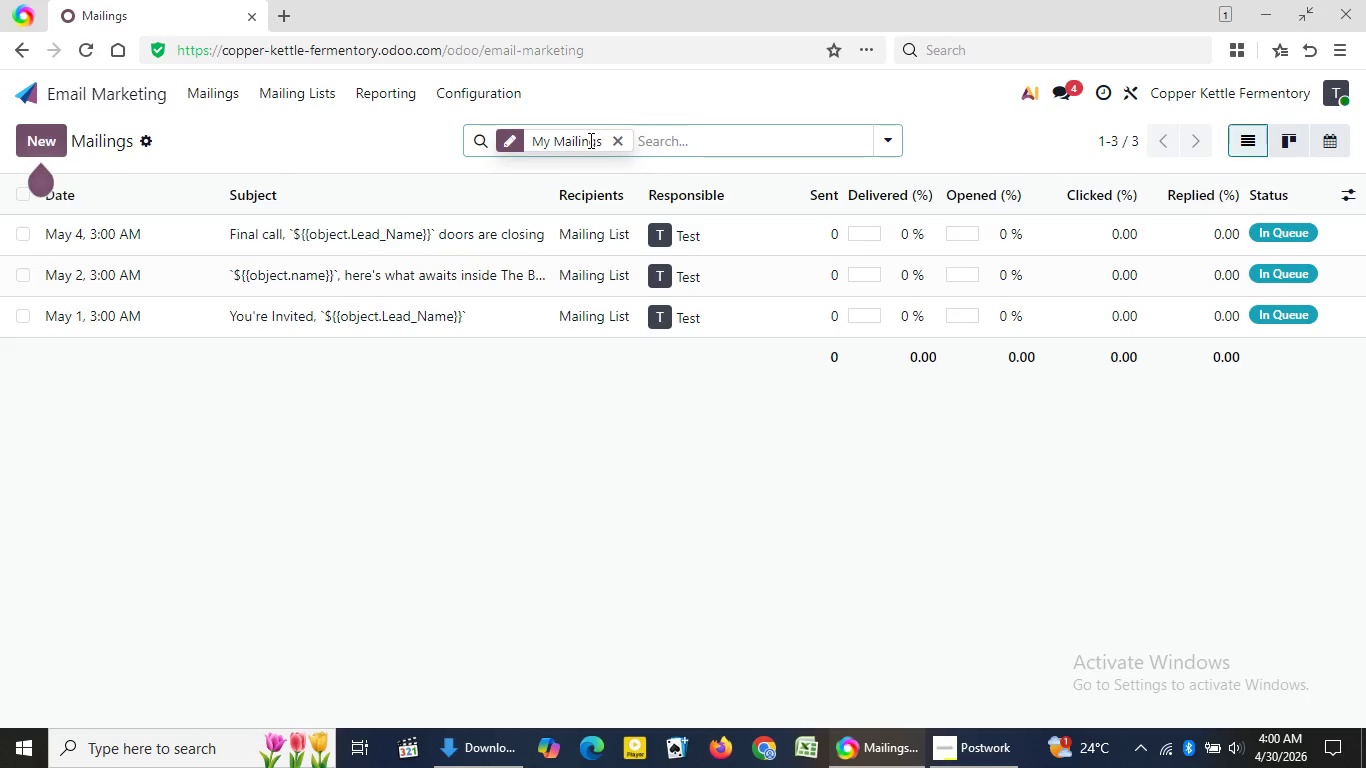 
right_click([589, 140])
 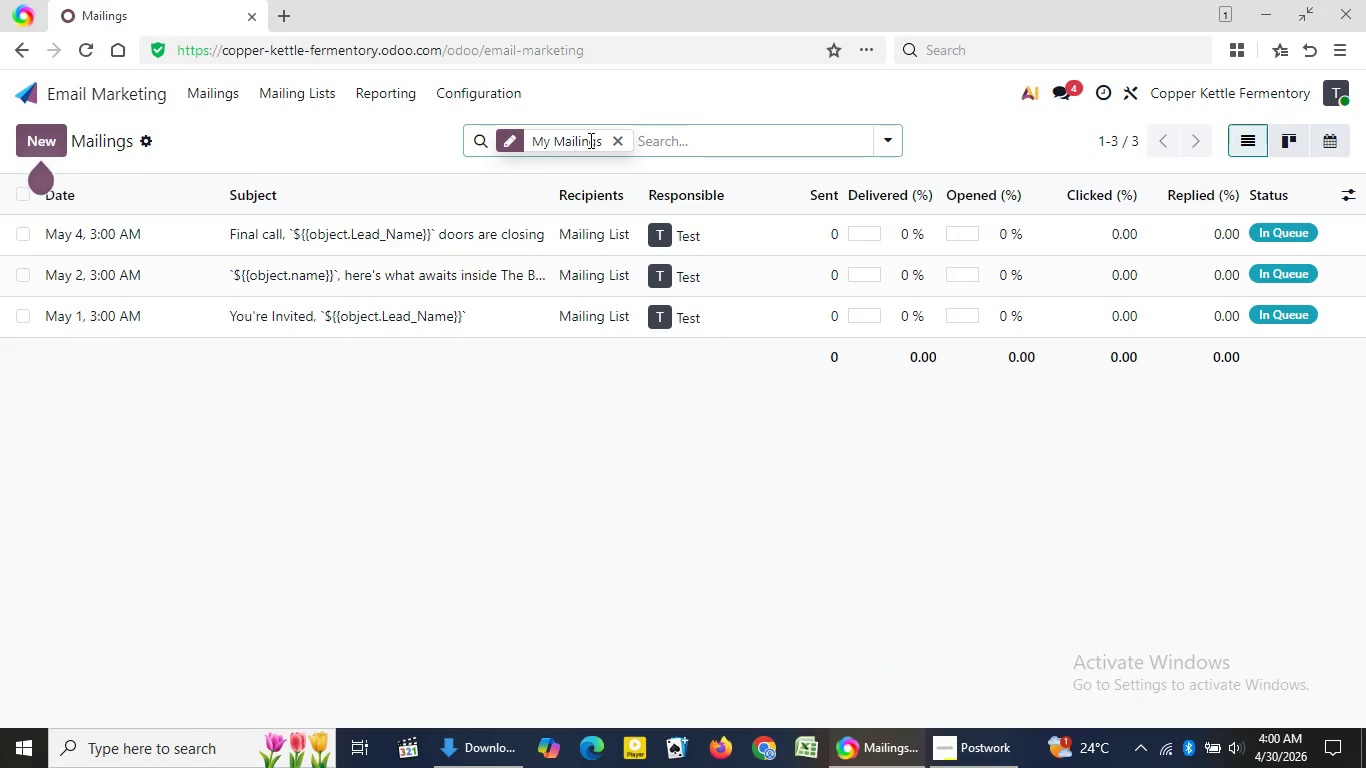 
left_click([589, 140])
 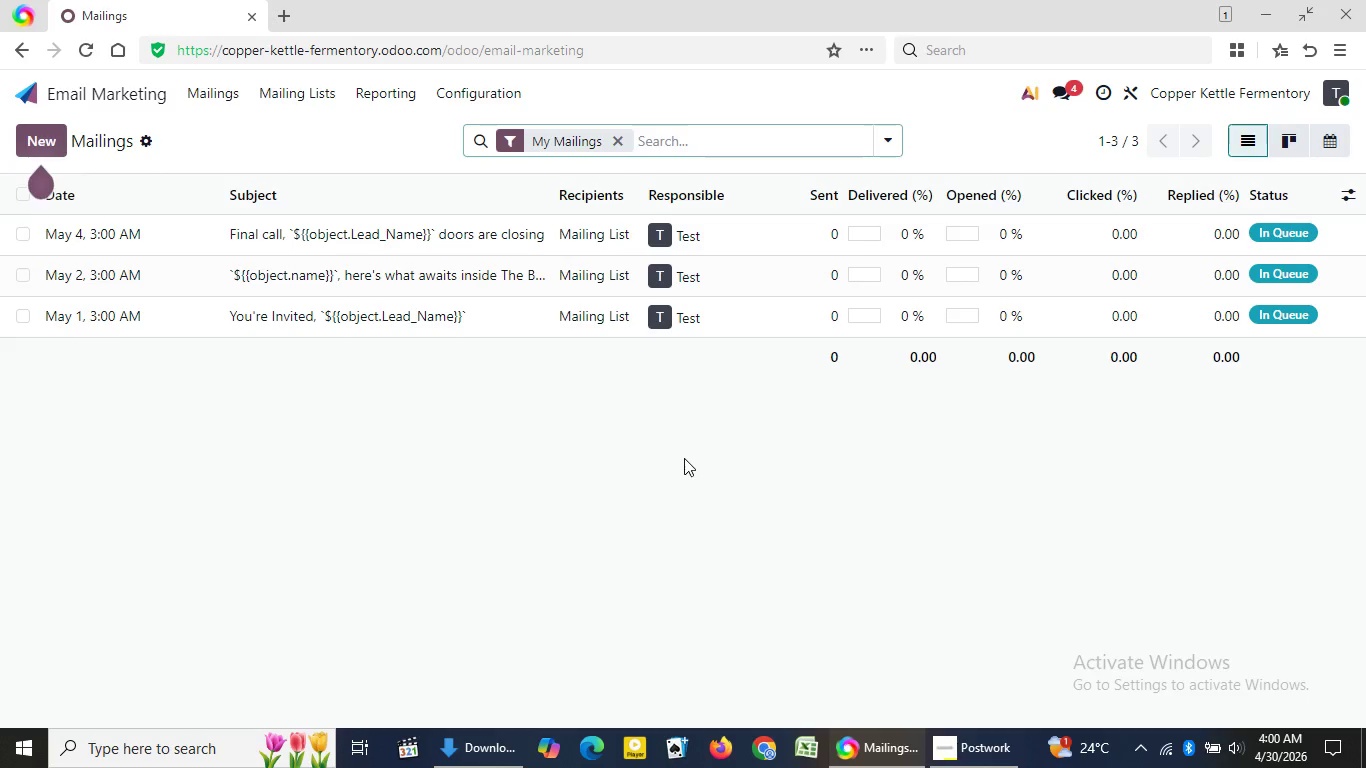 
wait(6.52)
 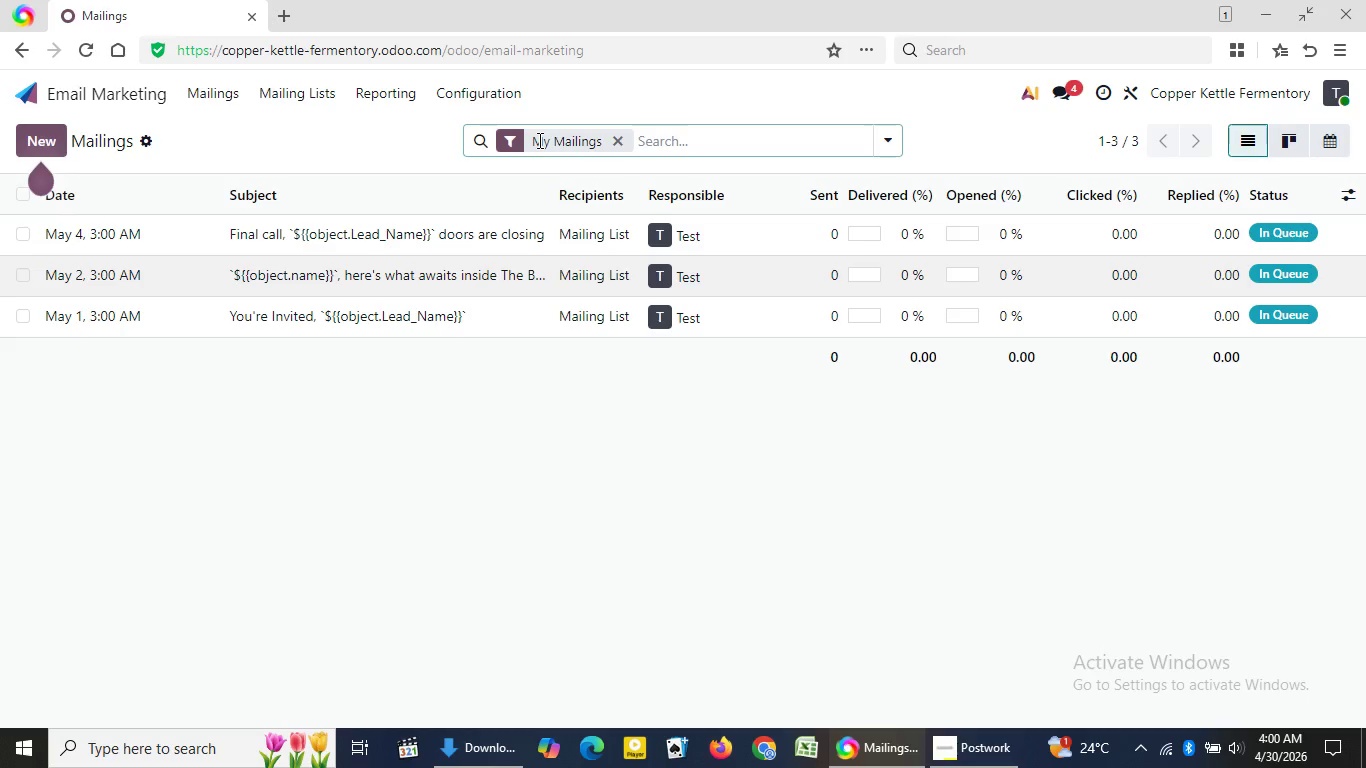 
hold_key(key=MetaLeft, duration=0.77)
 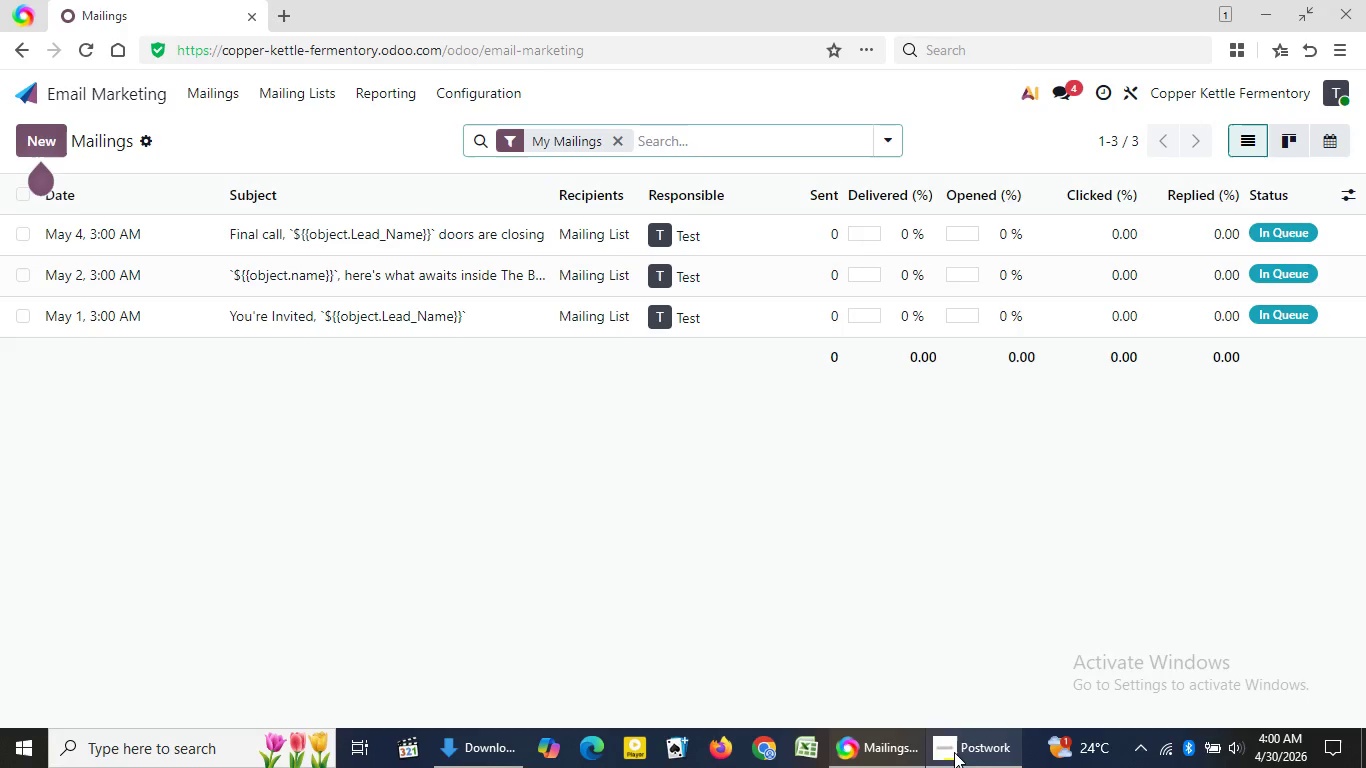 
hold_key(key=PrintScreen, duration=0.31)